 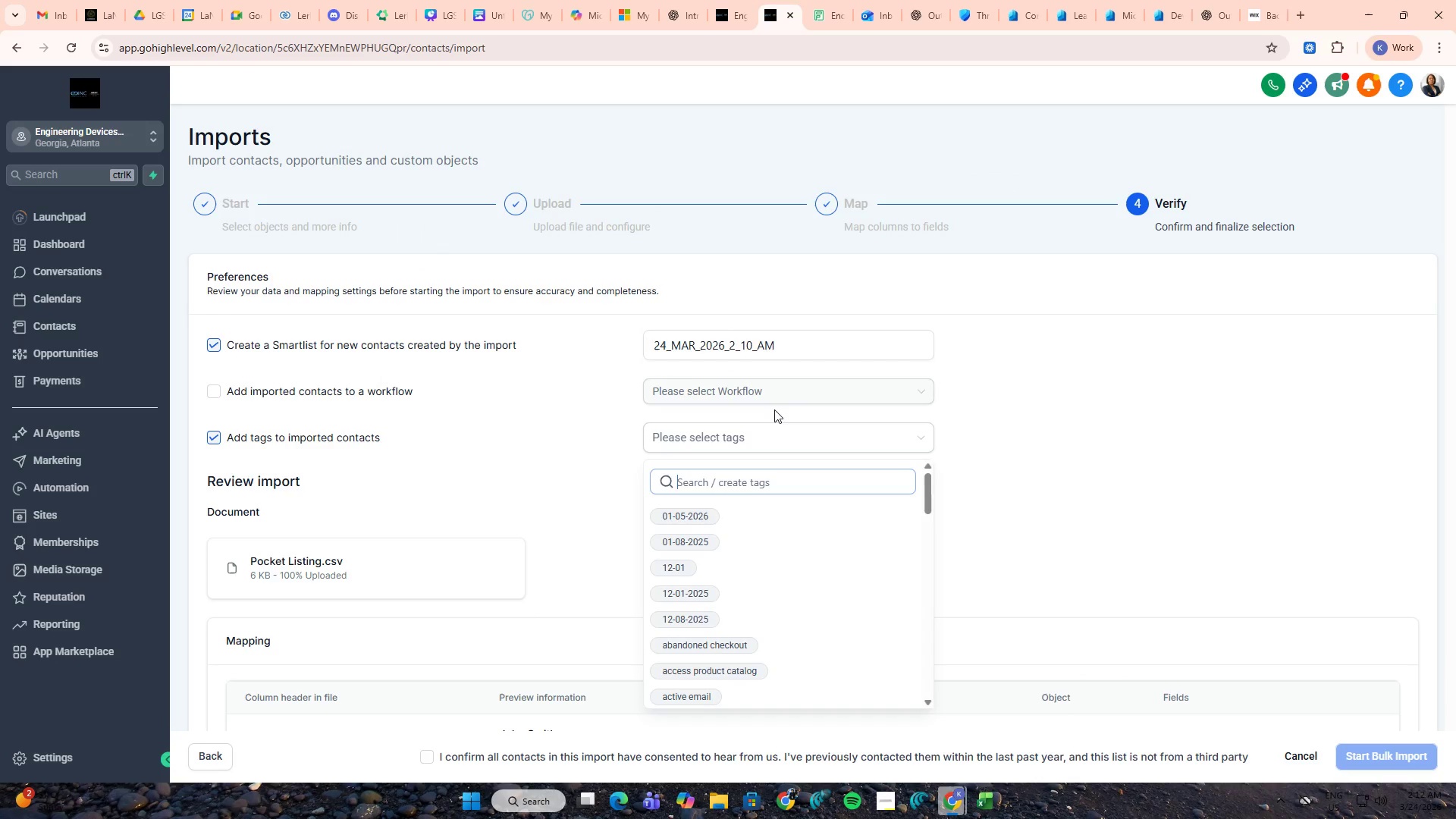 
key(Control+V)
 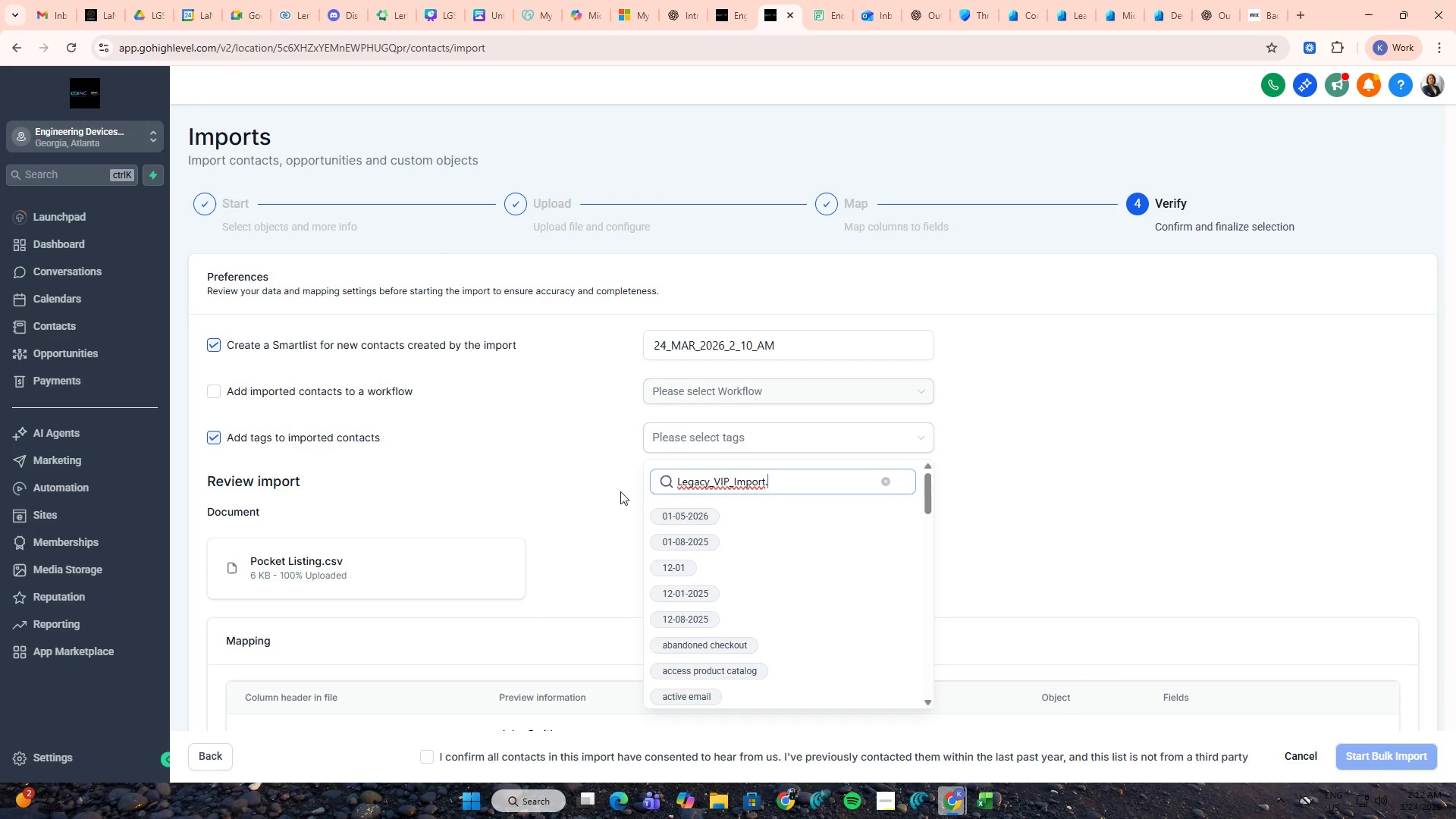 
left_click([616, 491])
 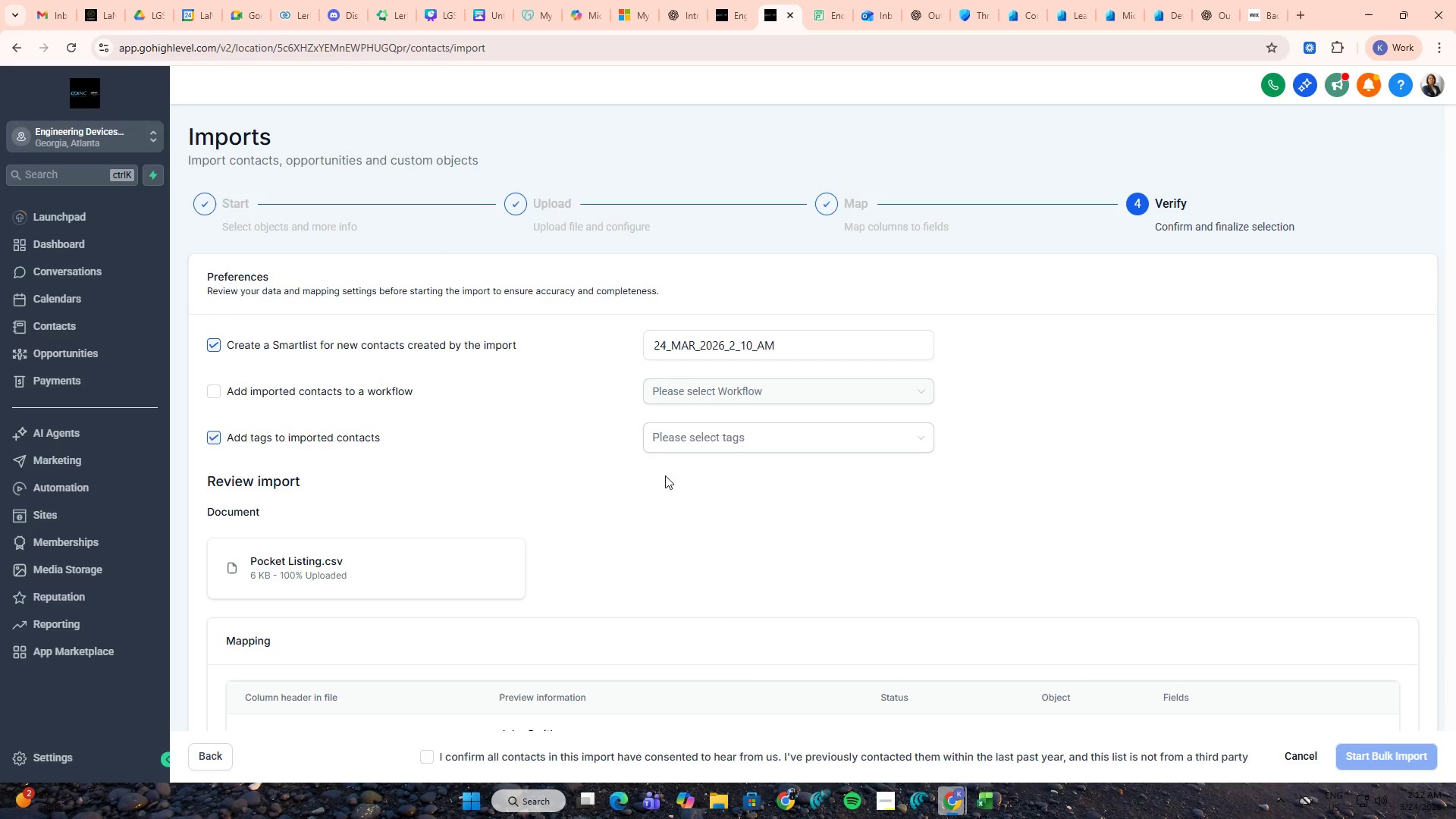 
left_click([713, 448])
 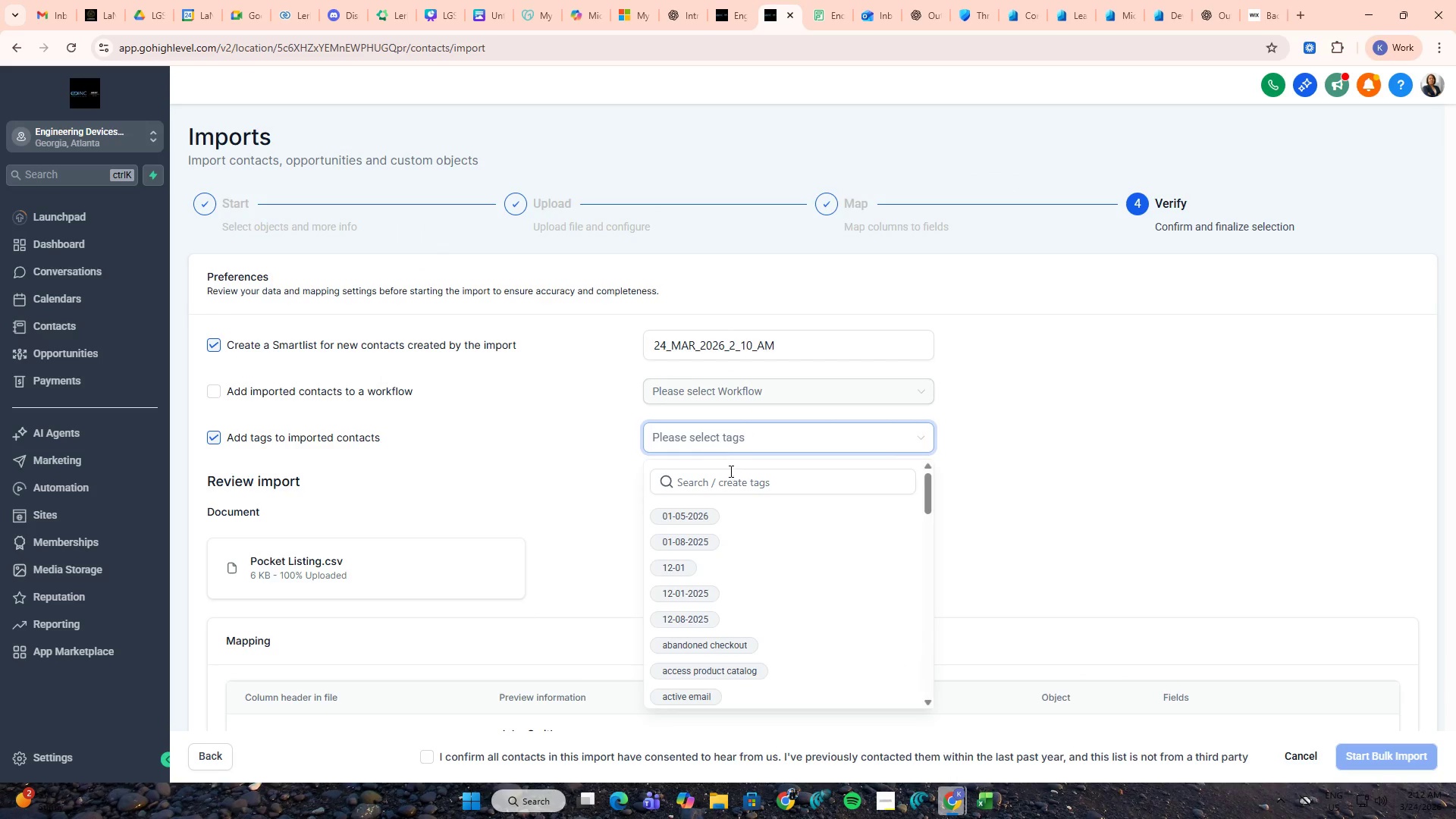 
left_click([732, 485])
 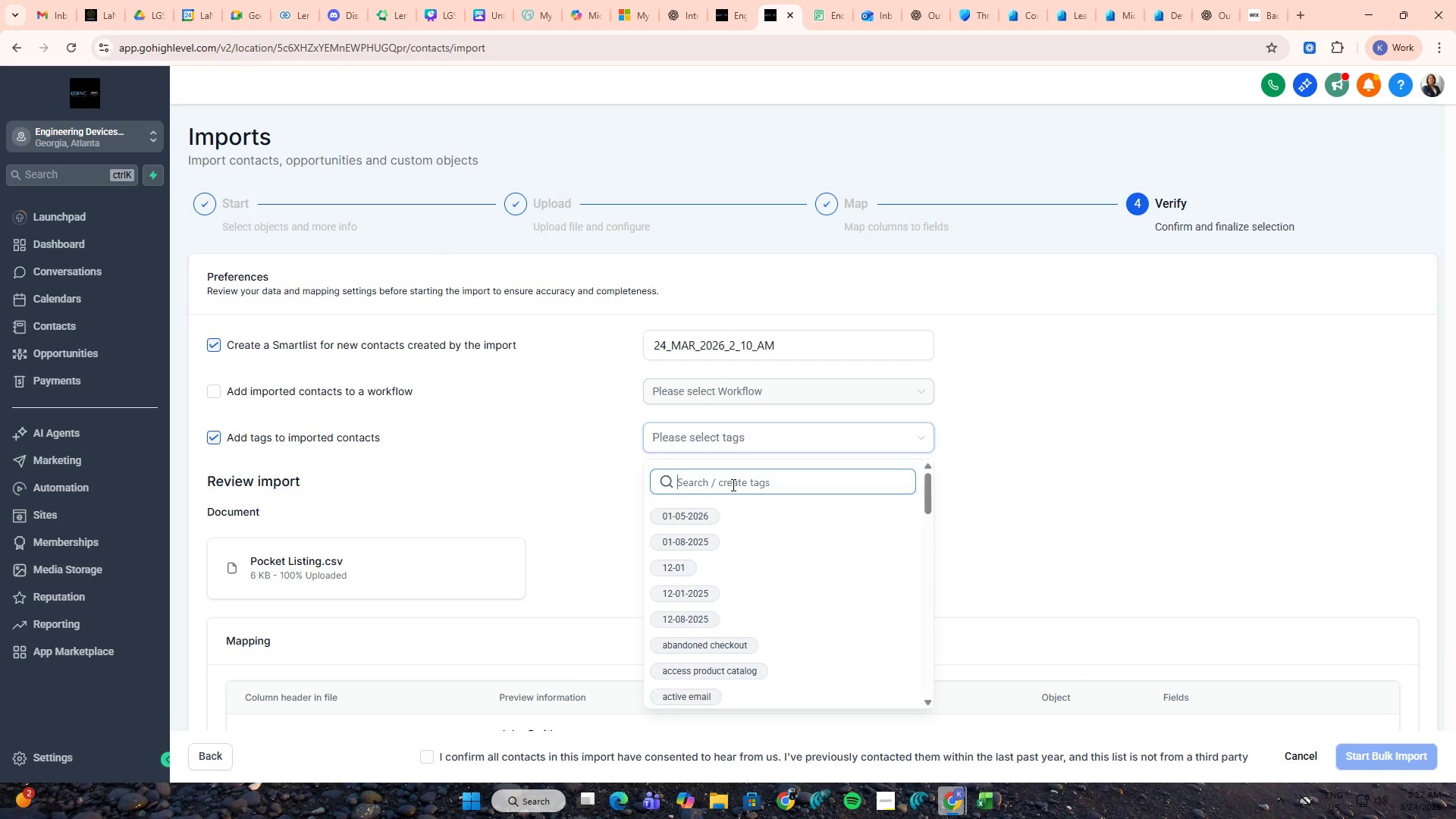 
key(Control+V)
 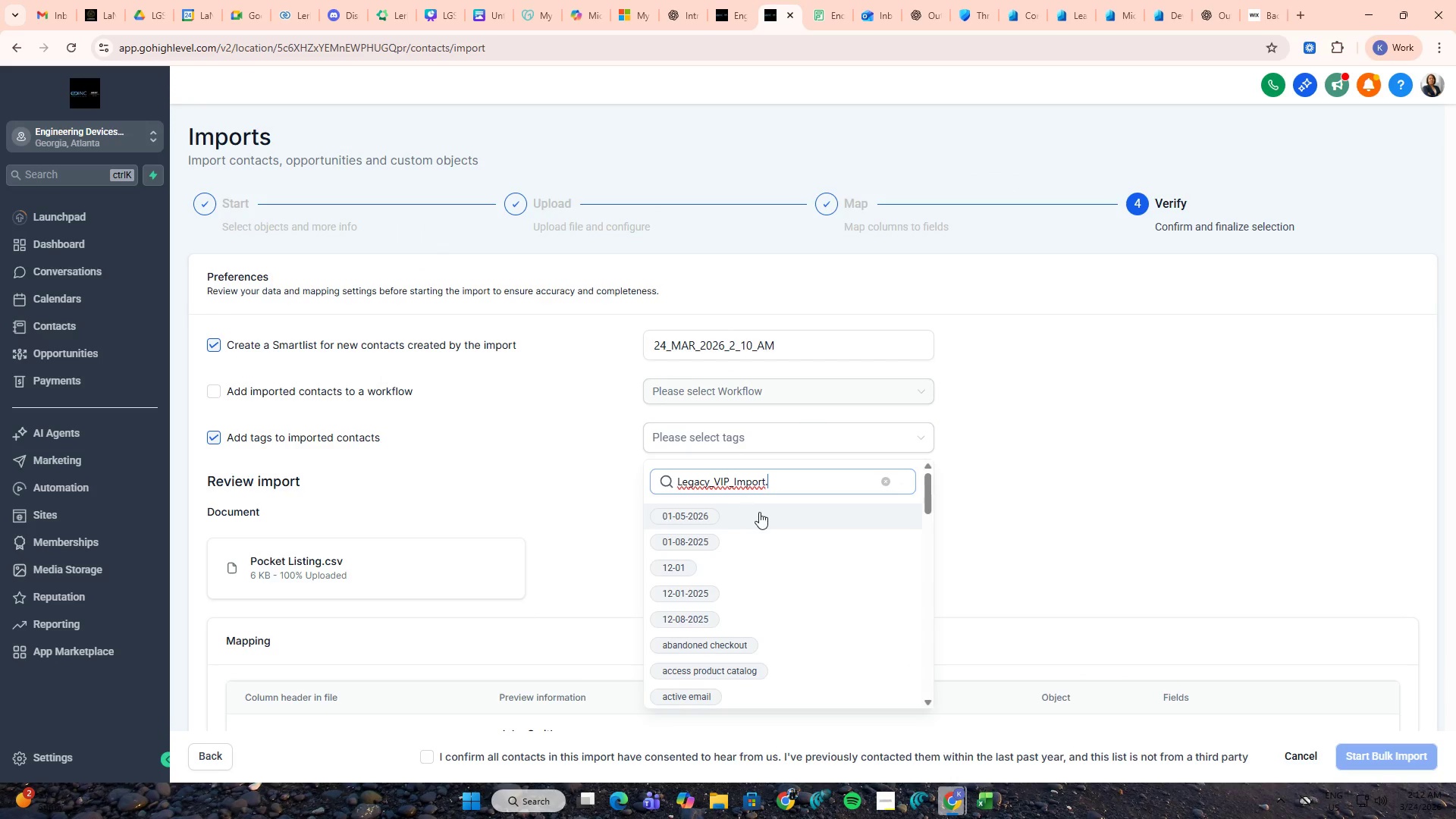 
scroll: coordinate [781, 548], scroll_direction: down, amount: 4.0